 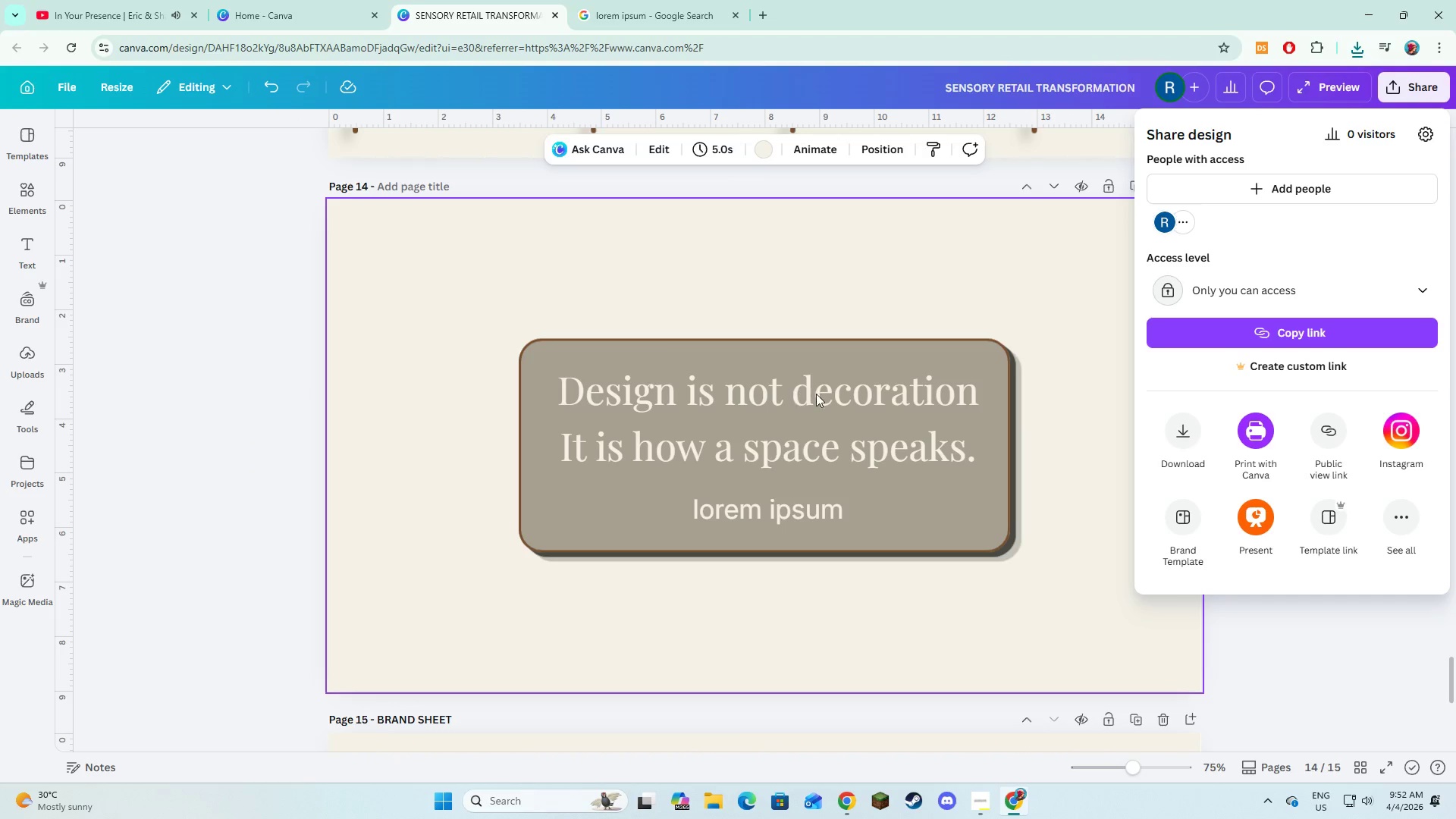 
left_click([1180, 428])
 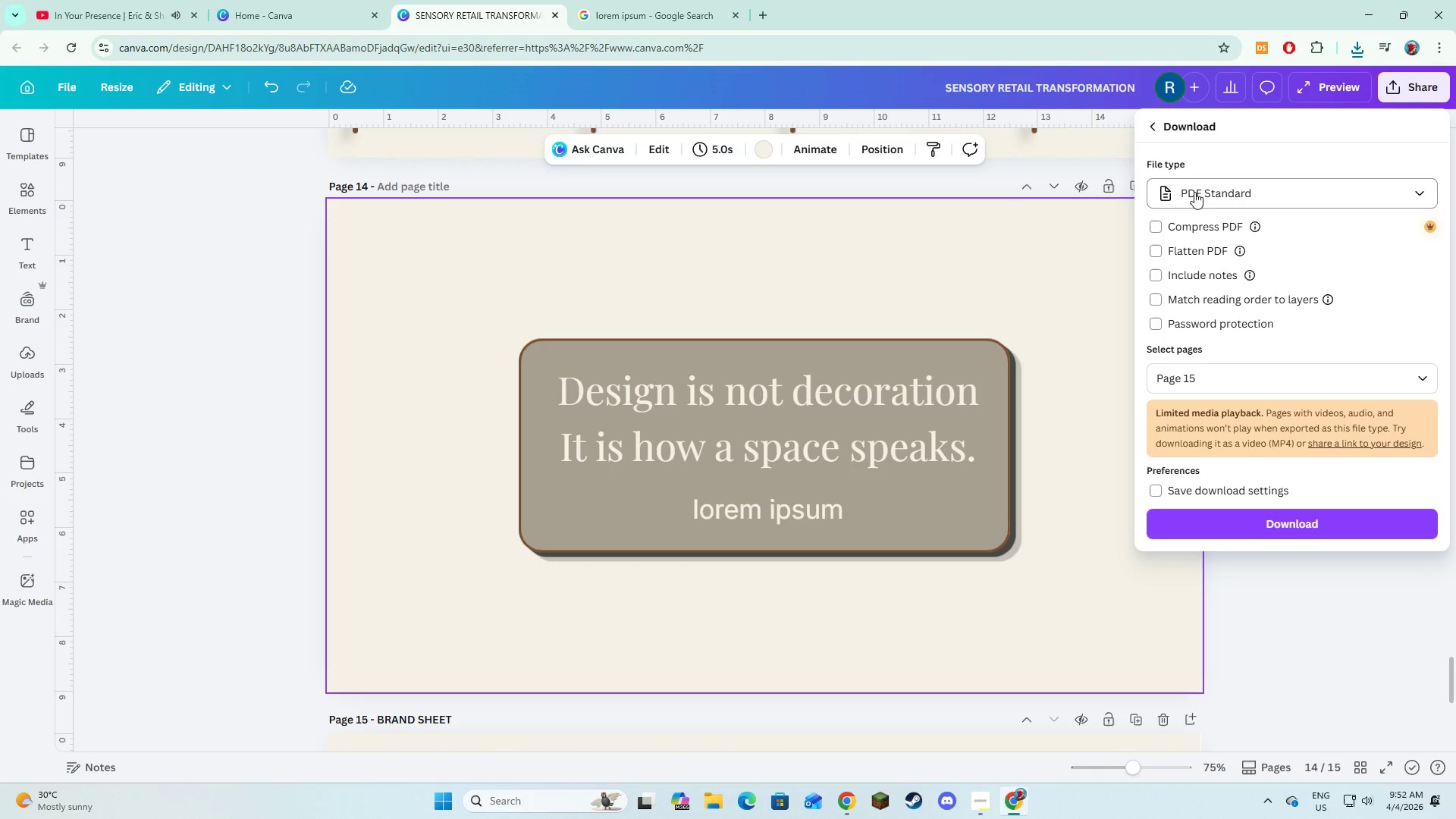 
left_click([1194, 378])
 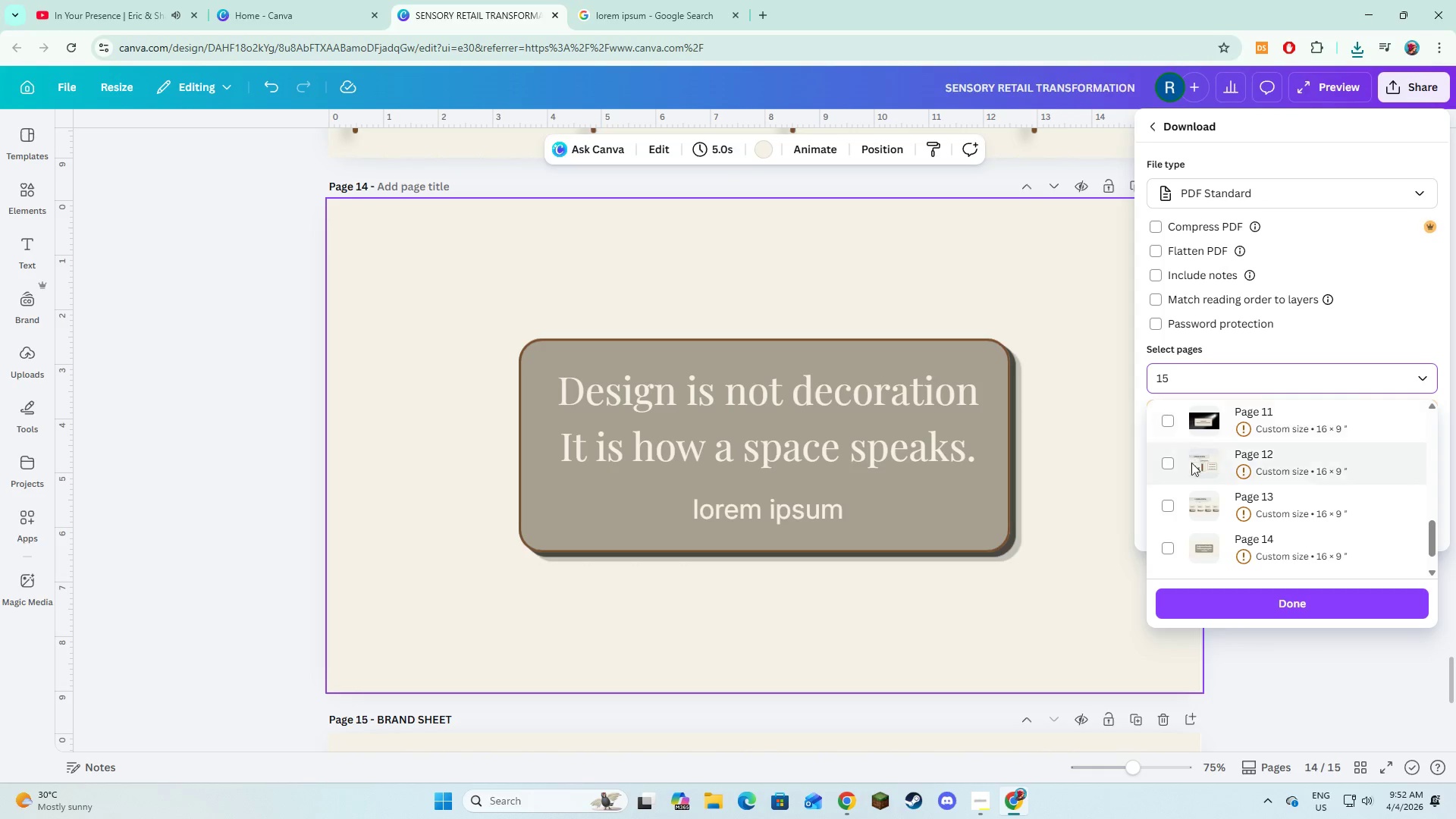 
scroll: coordinate [1191, 472], scroll_direction: down, amount: 5.0
 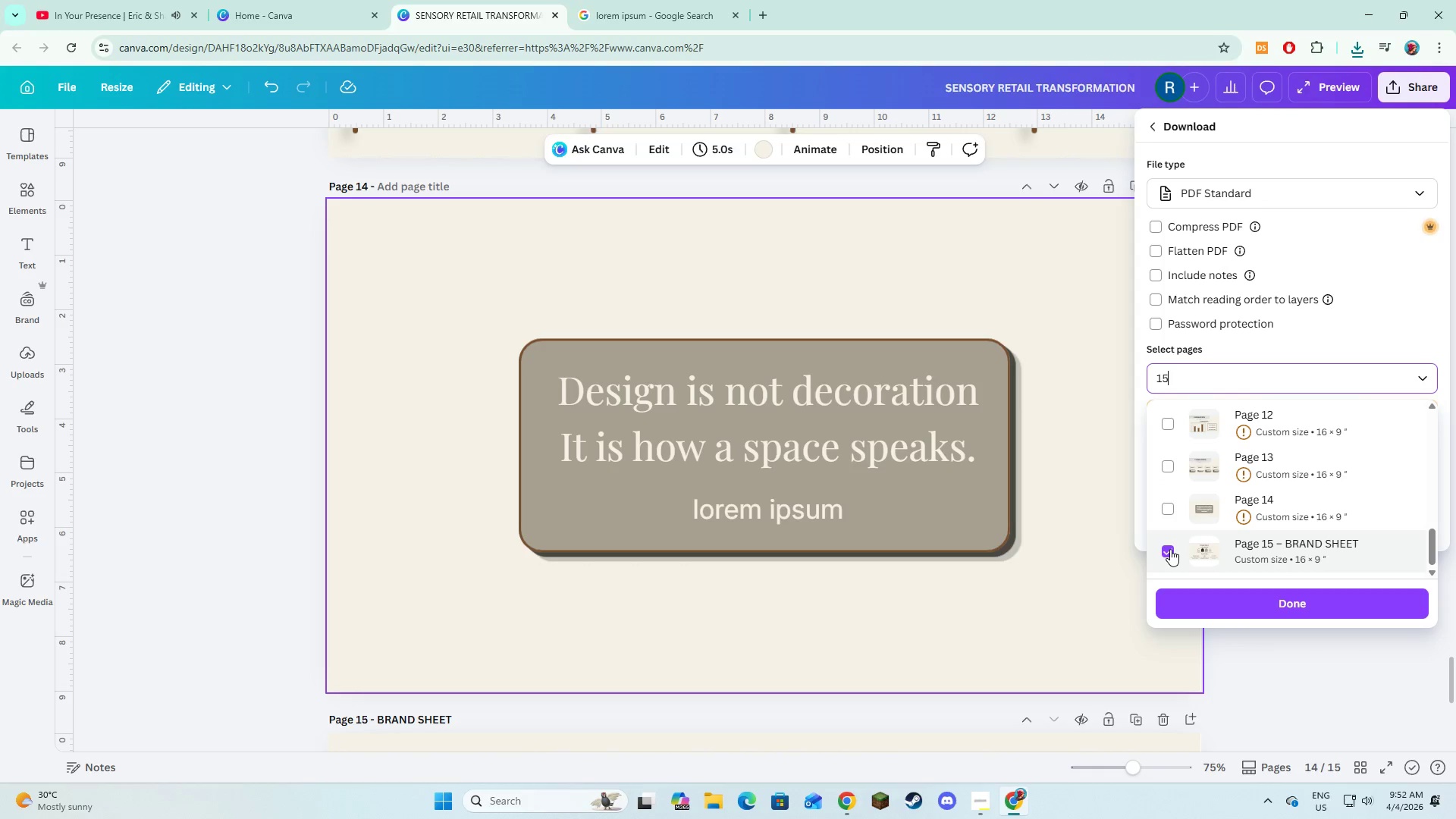 
left_click([1170, 549])
 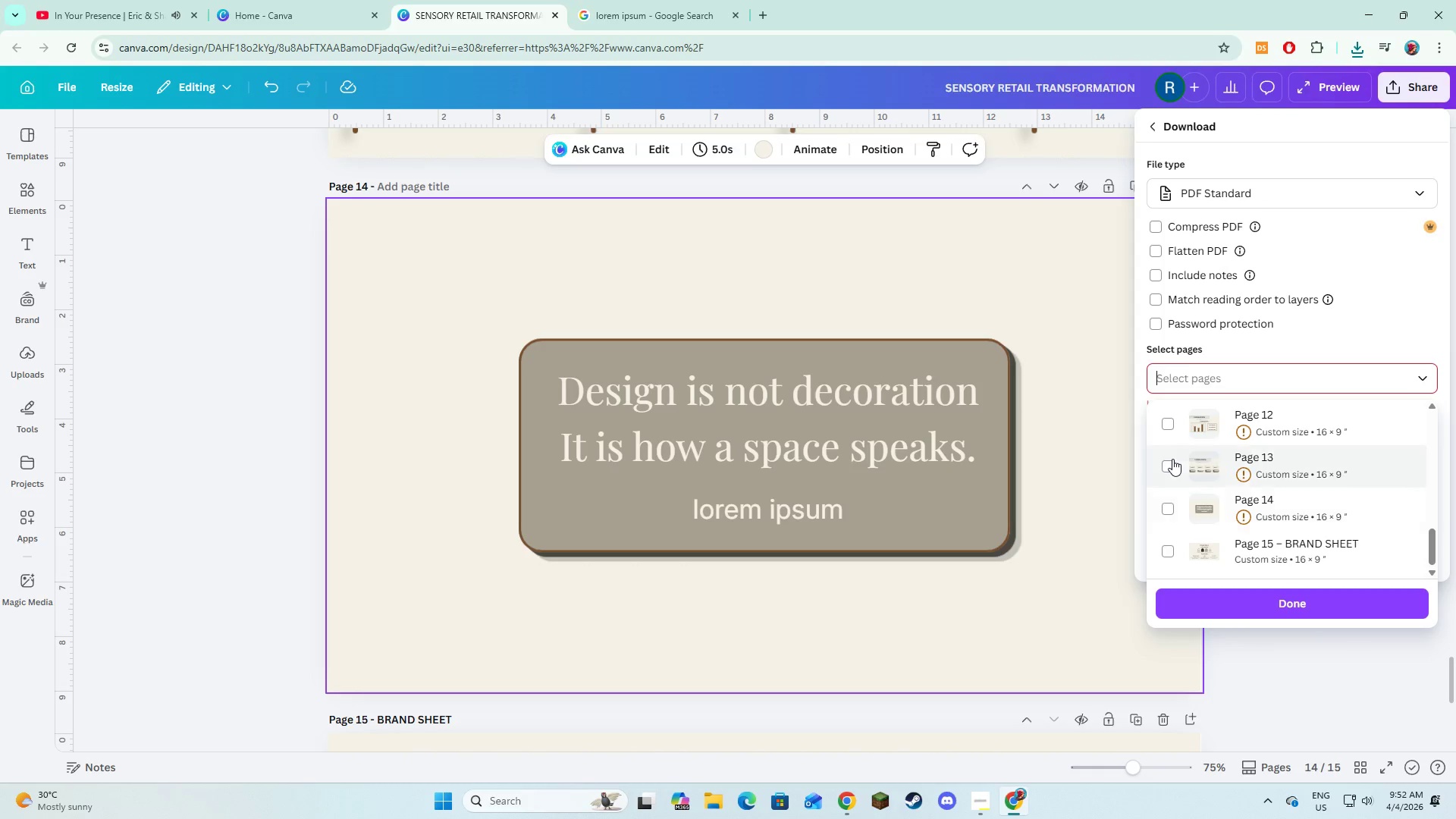 
scroll: coordinate [1172, 460], scroll_direction: up, amount: 9.0
 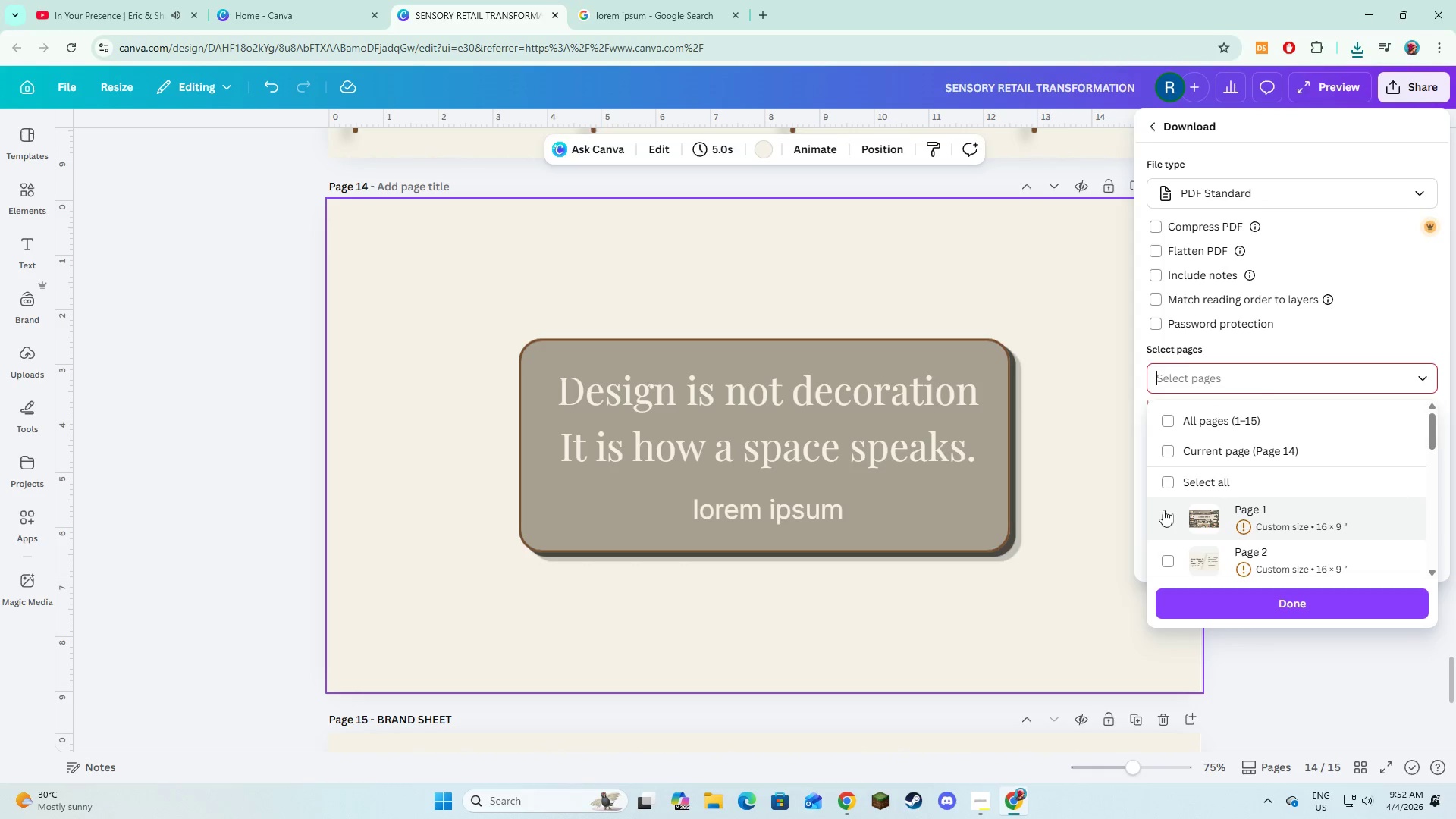 
left_click([1167, 482])
 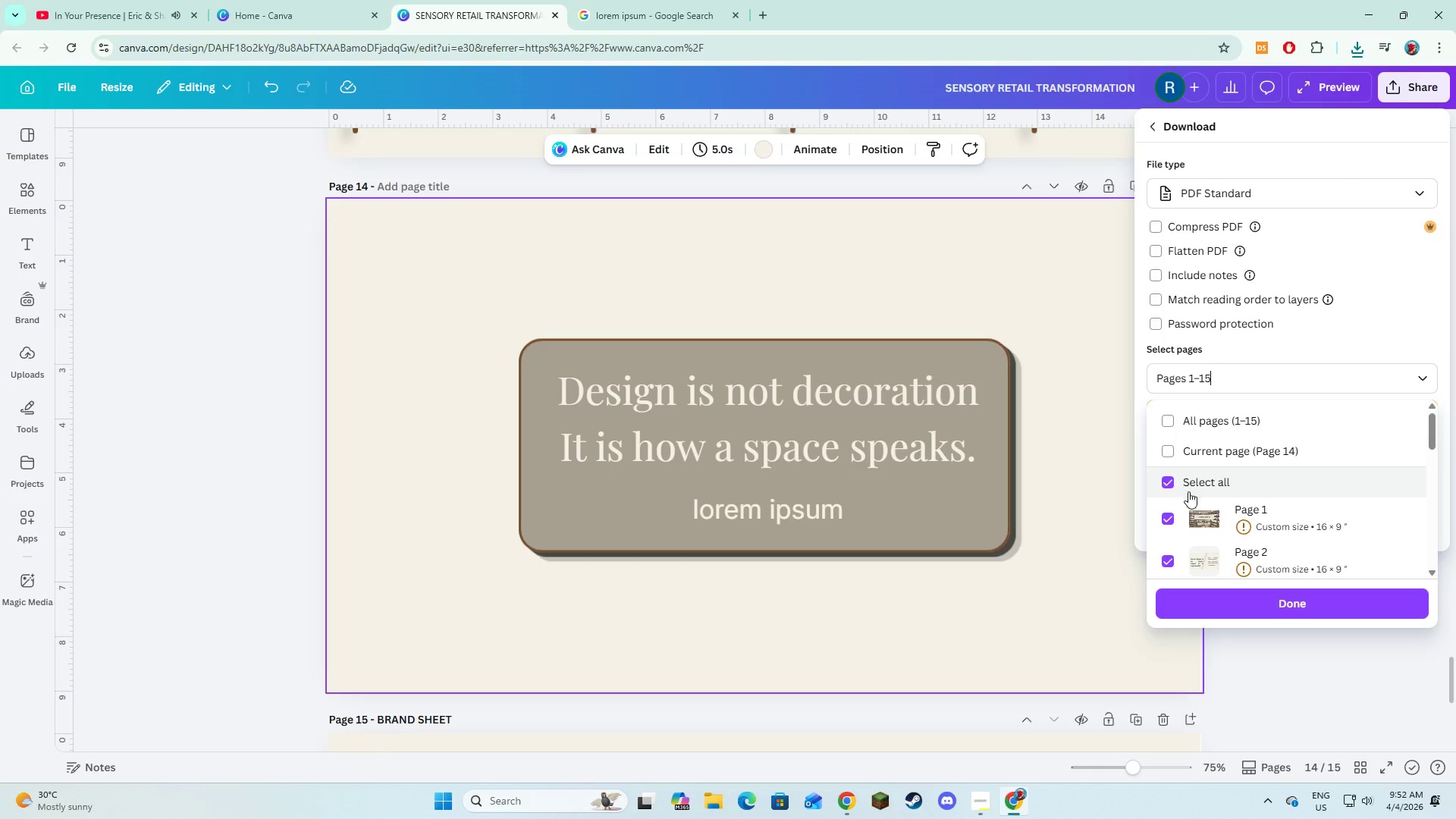 
left_click([1166, 554])
 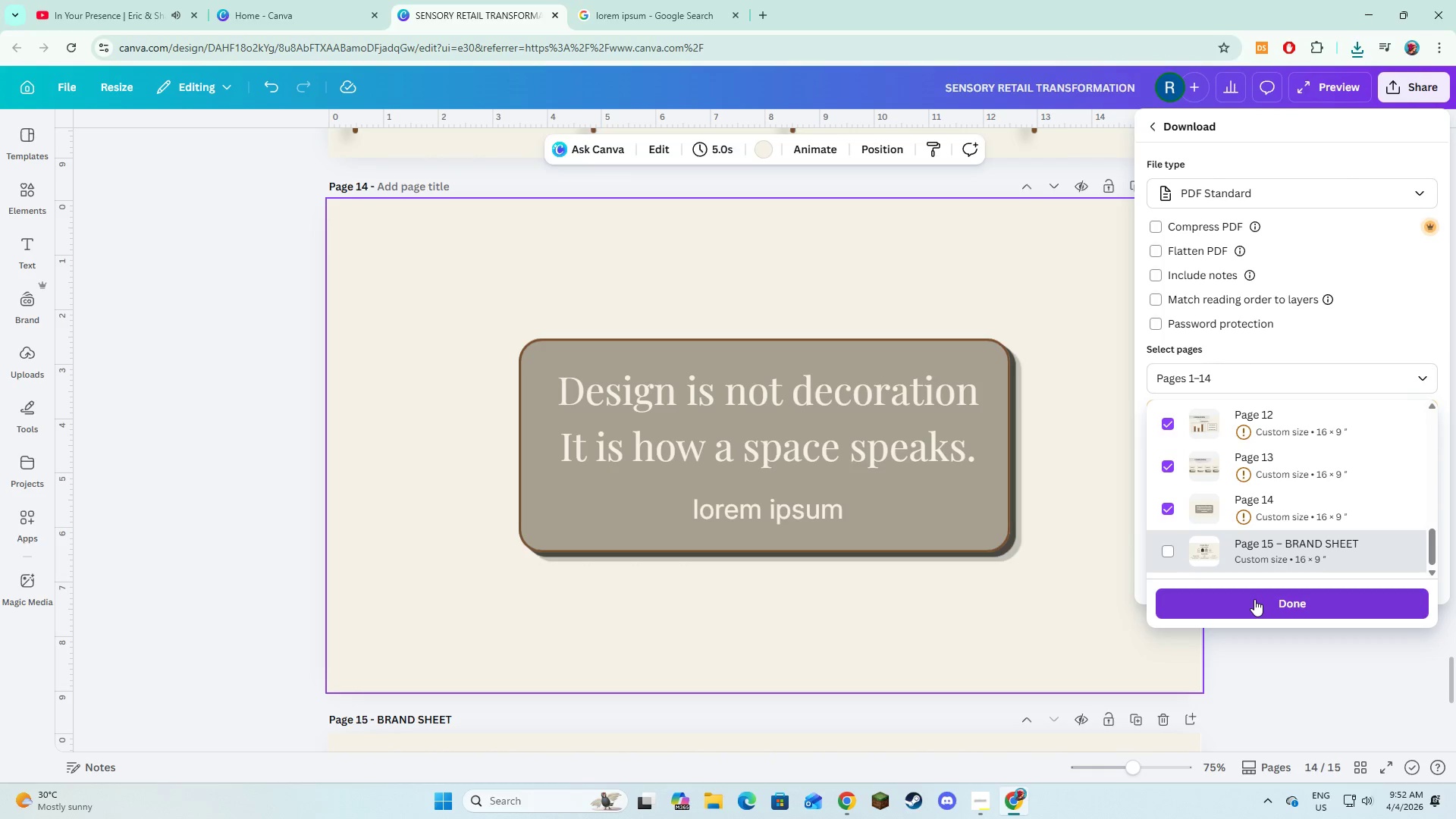 
scroll: coordinate [1189, 492], scroll_direction: down, amount: 14.0
 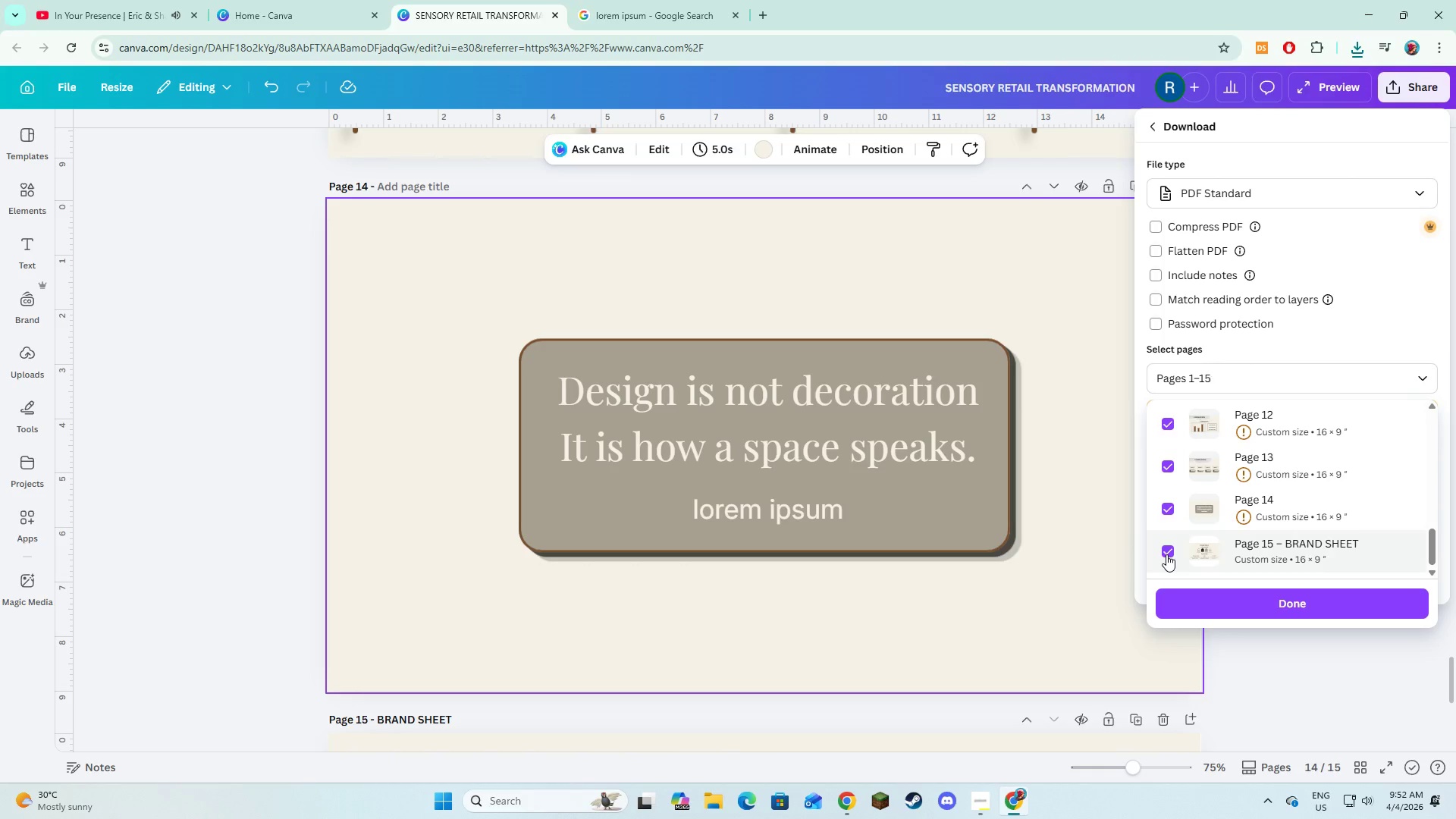 
left_click([1254, 599])
 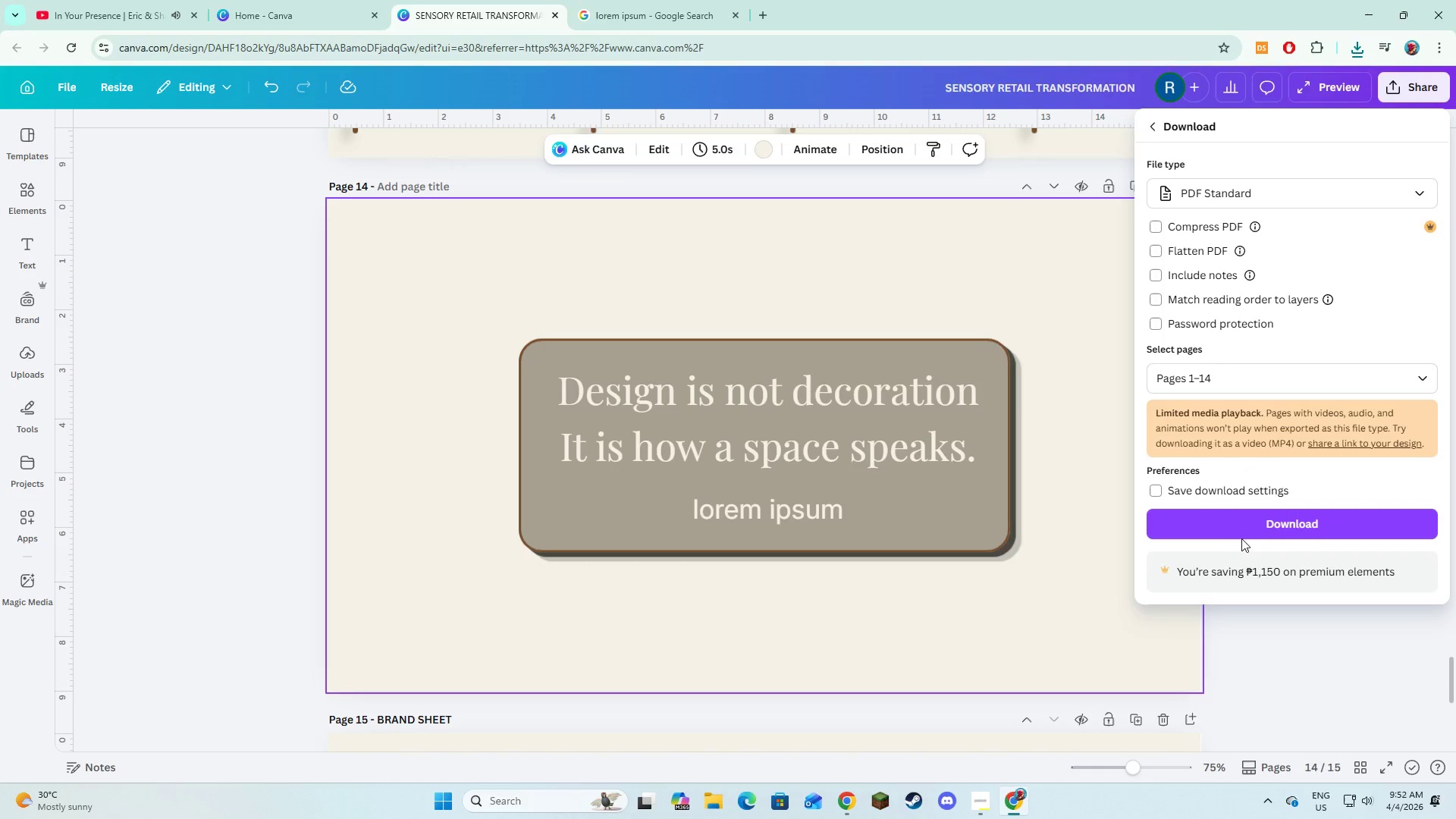 
left_click([1244, 534])
 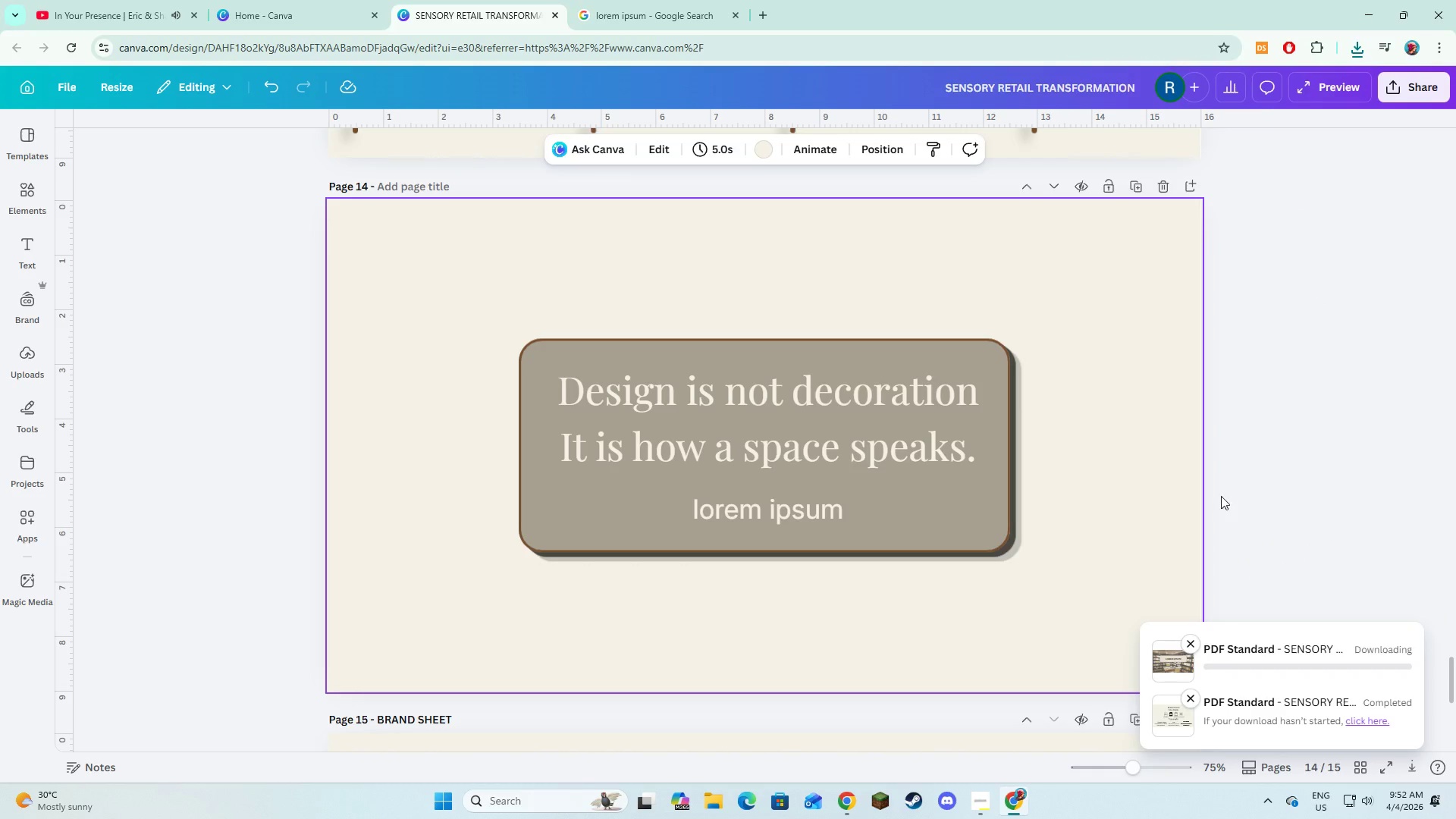 
key(Alt+AltLeft)
 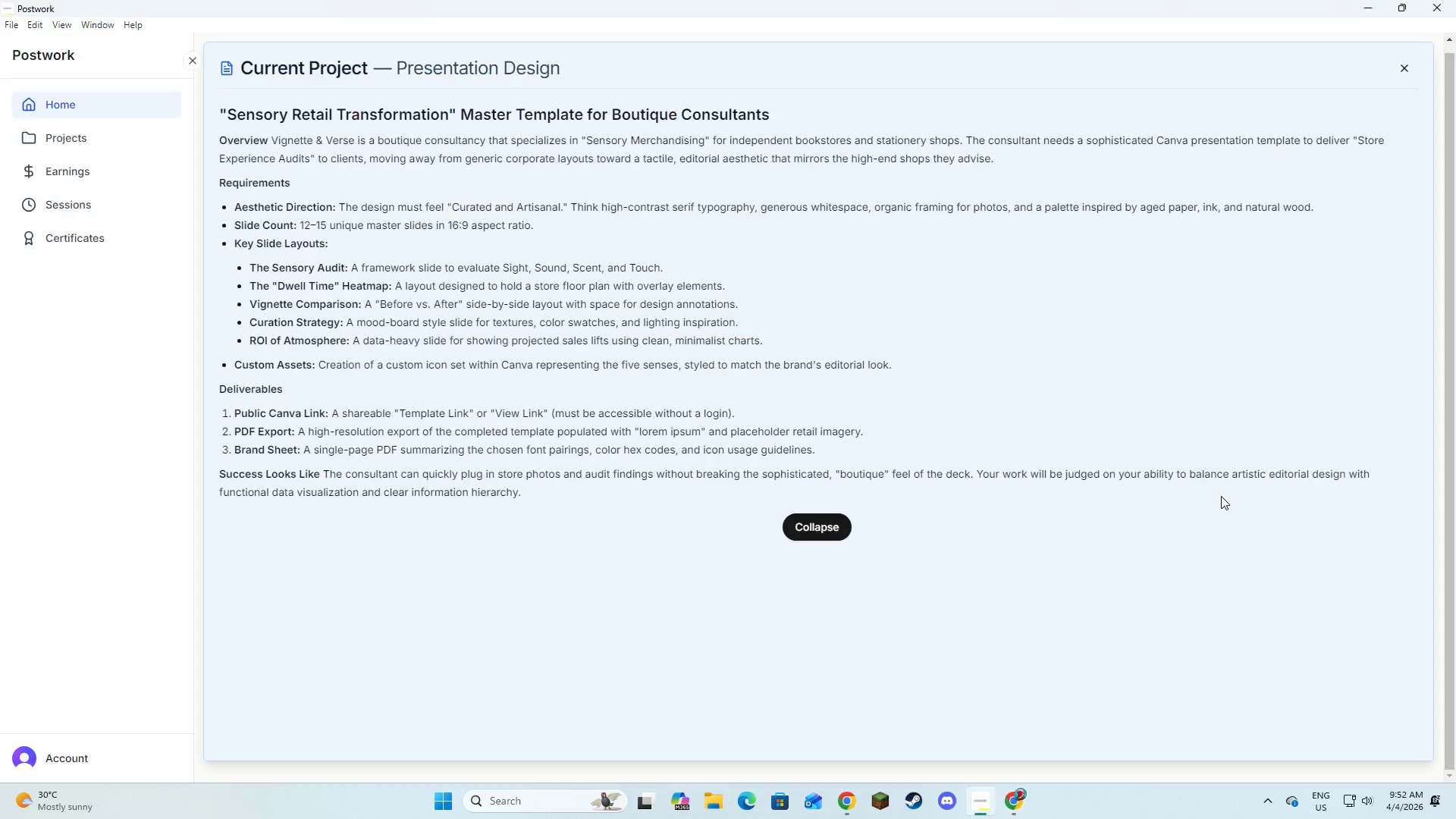 
key(Alt+Tab)